 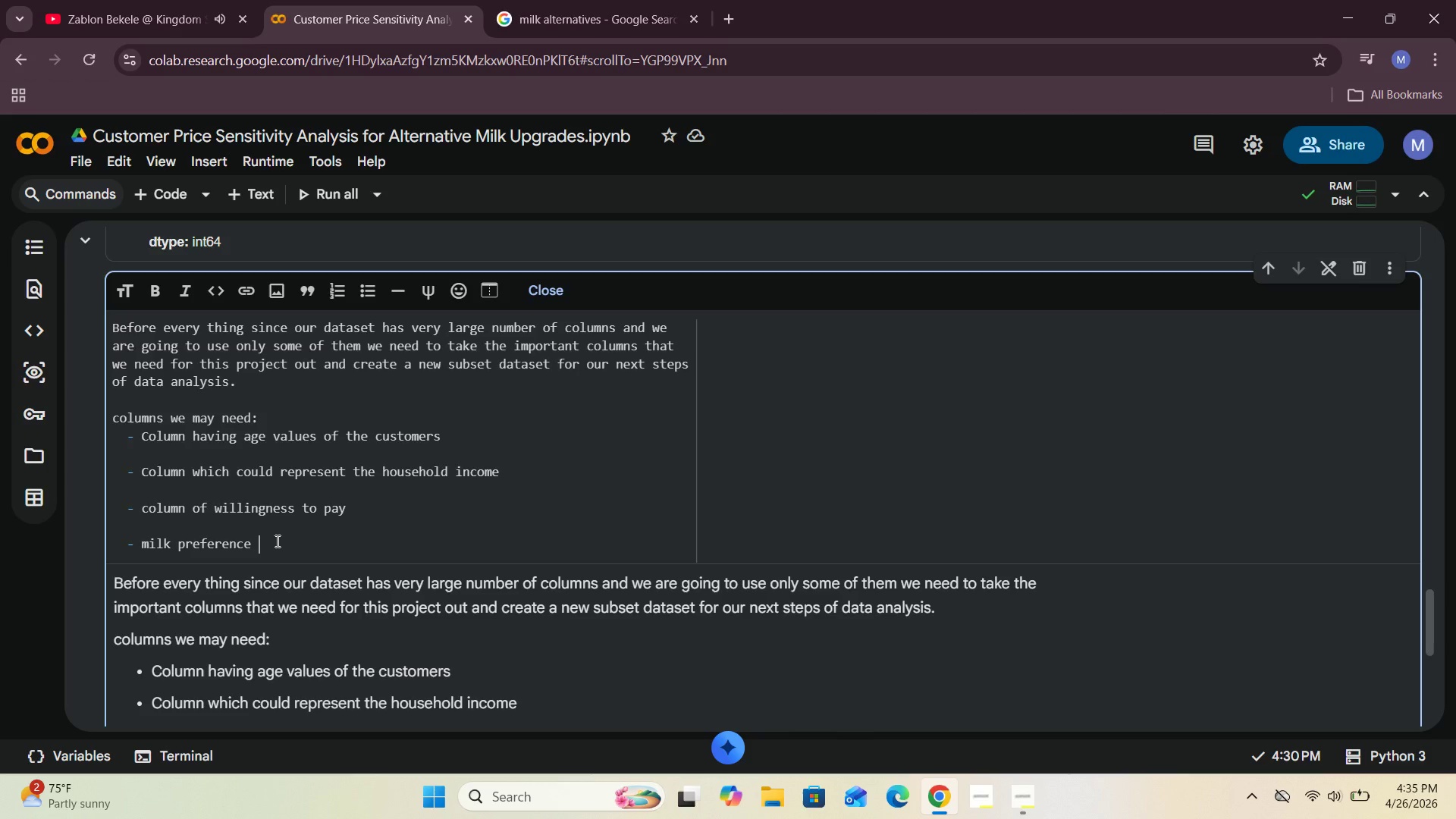 
key(Enter)
 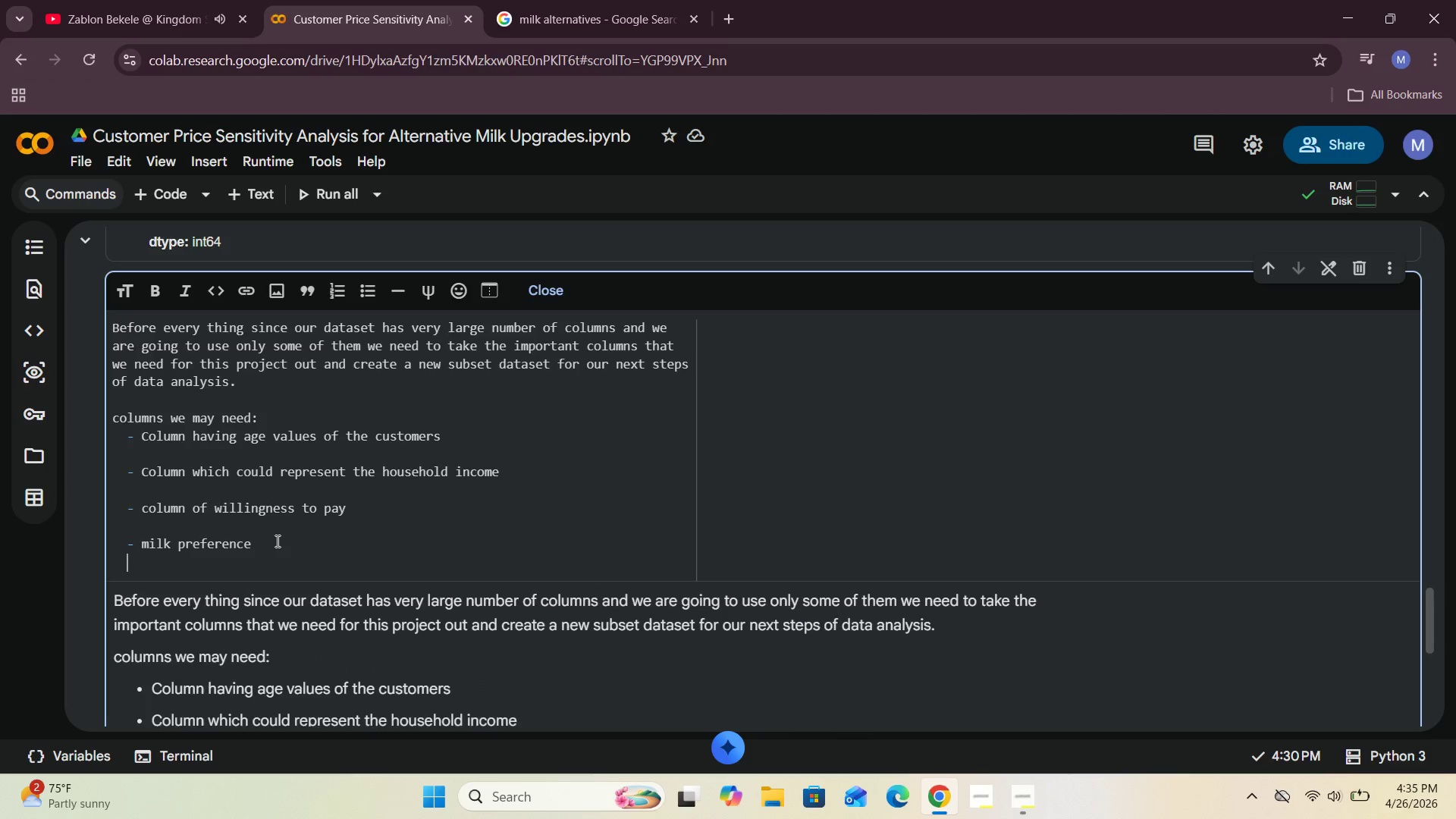 
key(Enter)
 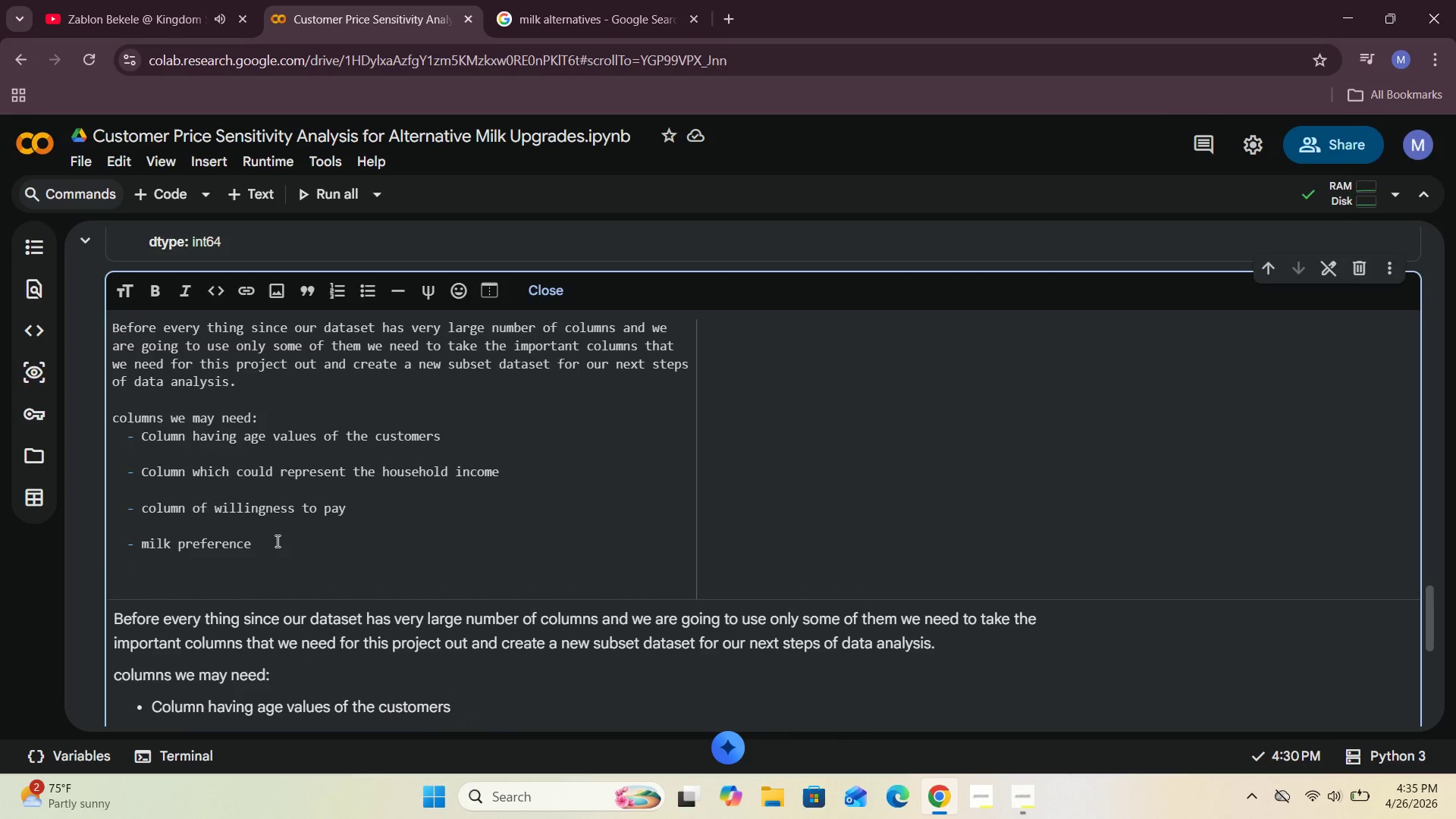 
key(Minus)
 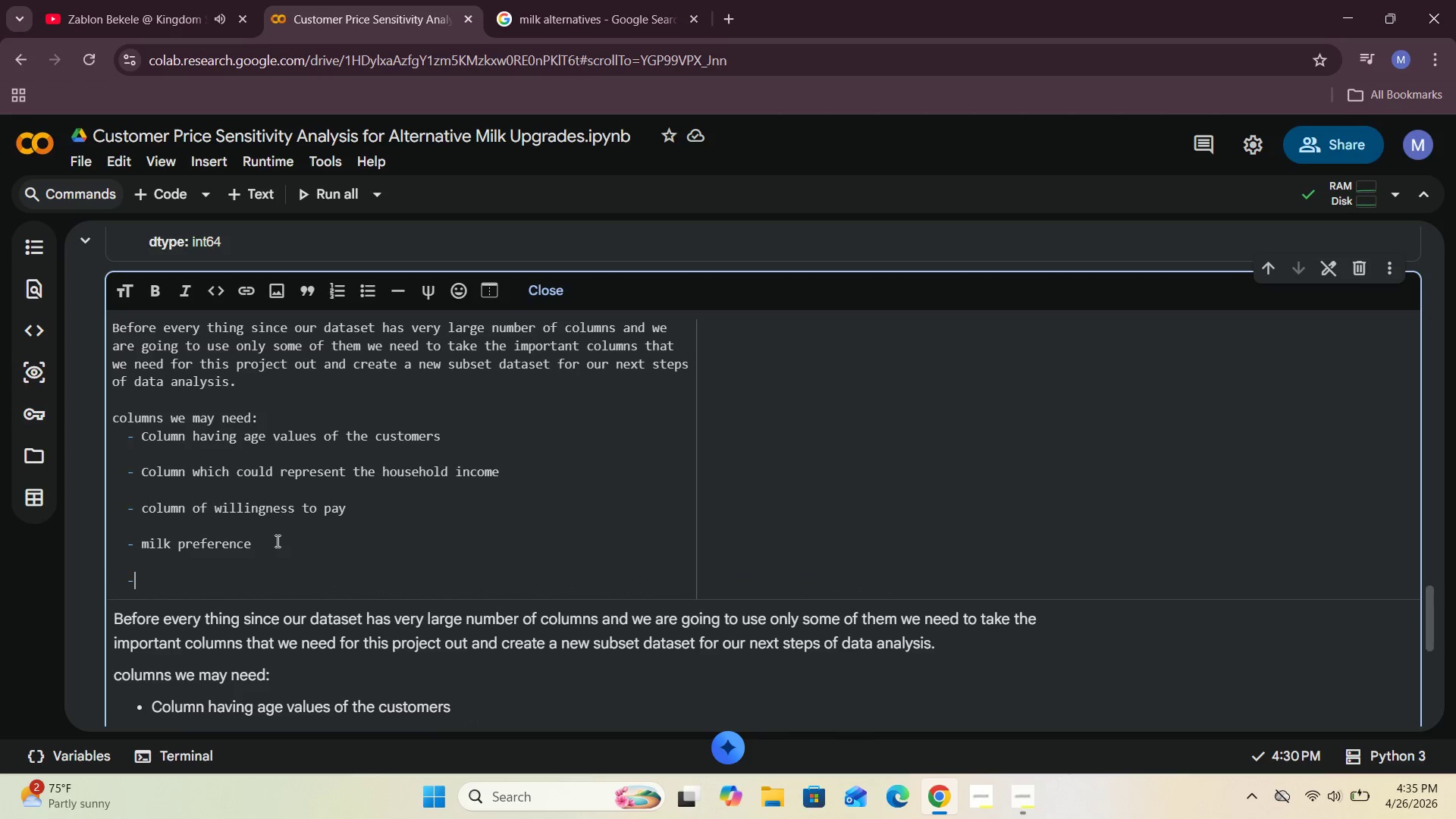 
key(Space)
 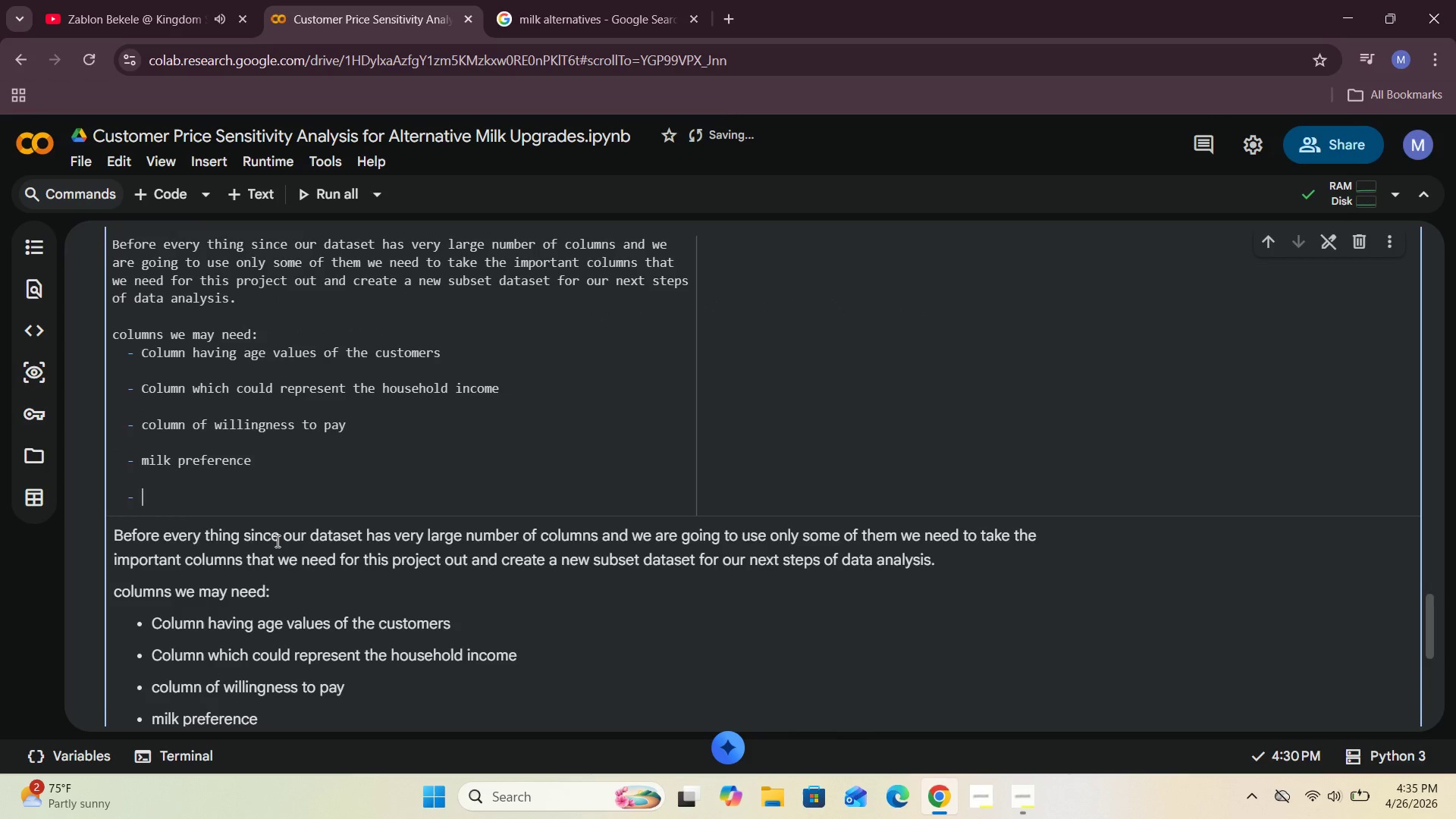 
type(monthly cofee)
key(Backspace)
key(Backspace)
type(fee spending )
 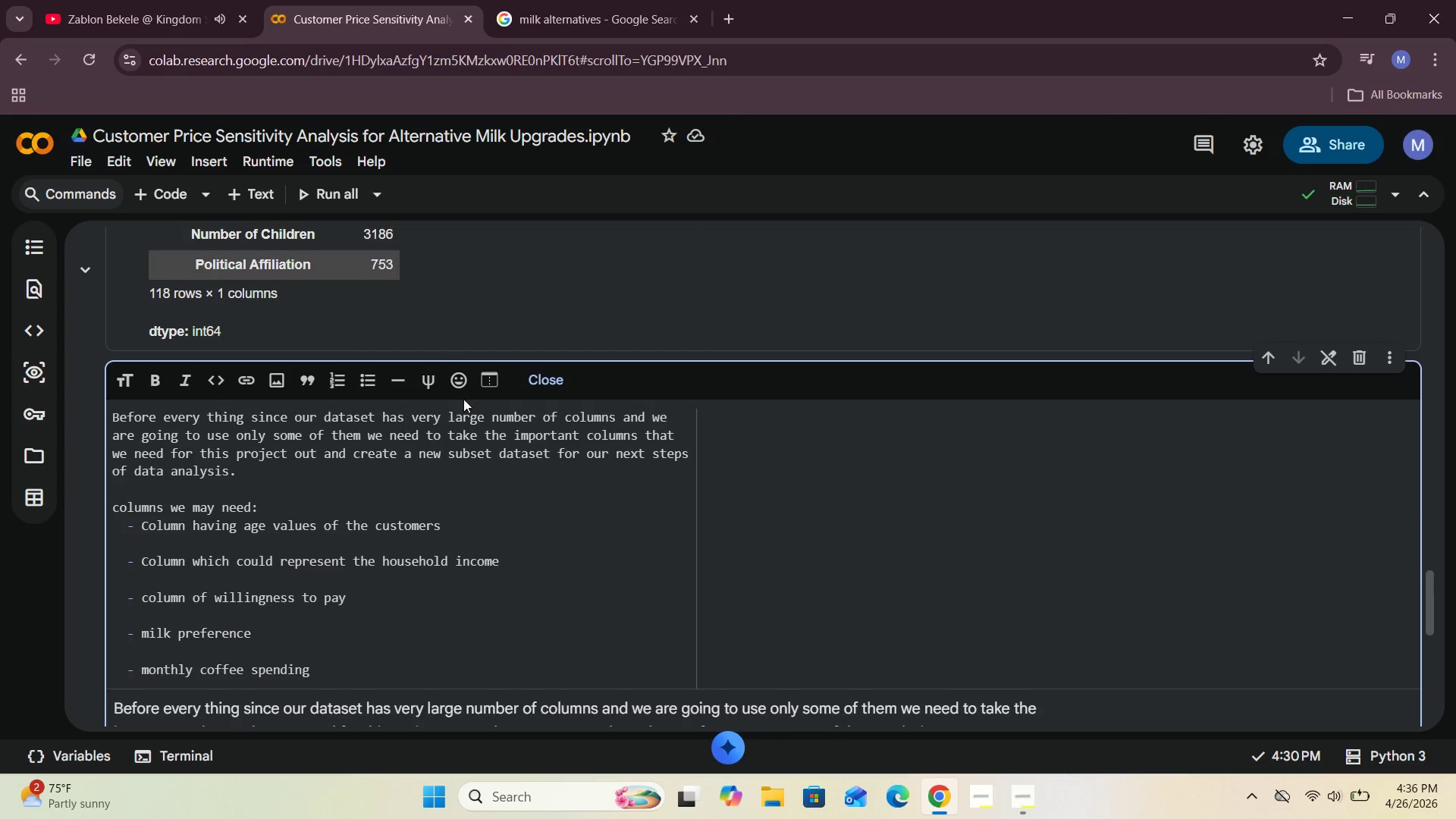 
left_click([554, 372])
 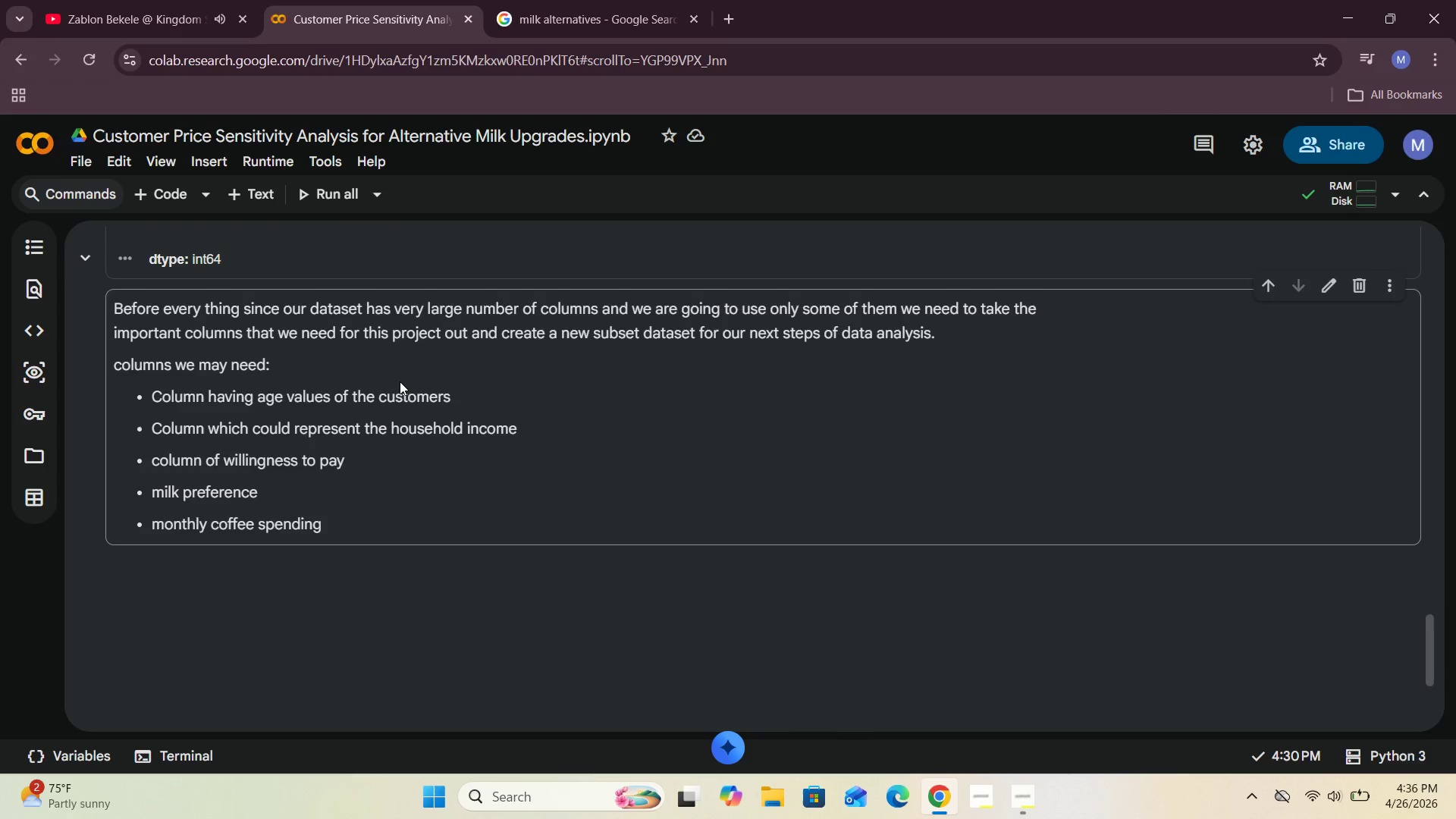 
wait(6.2)
 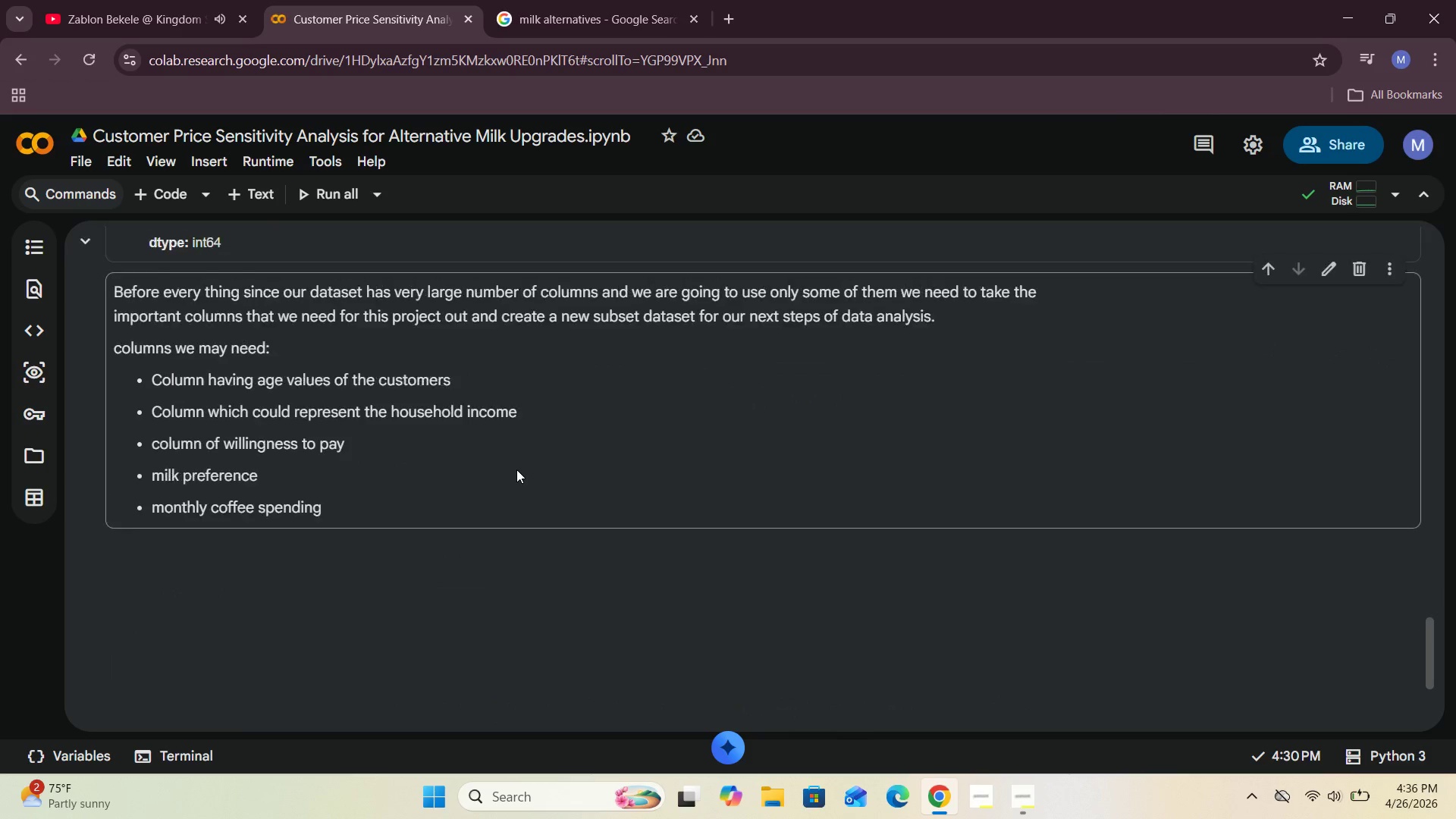 
left_click([166, 193])
 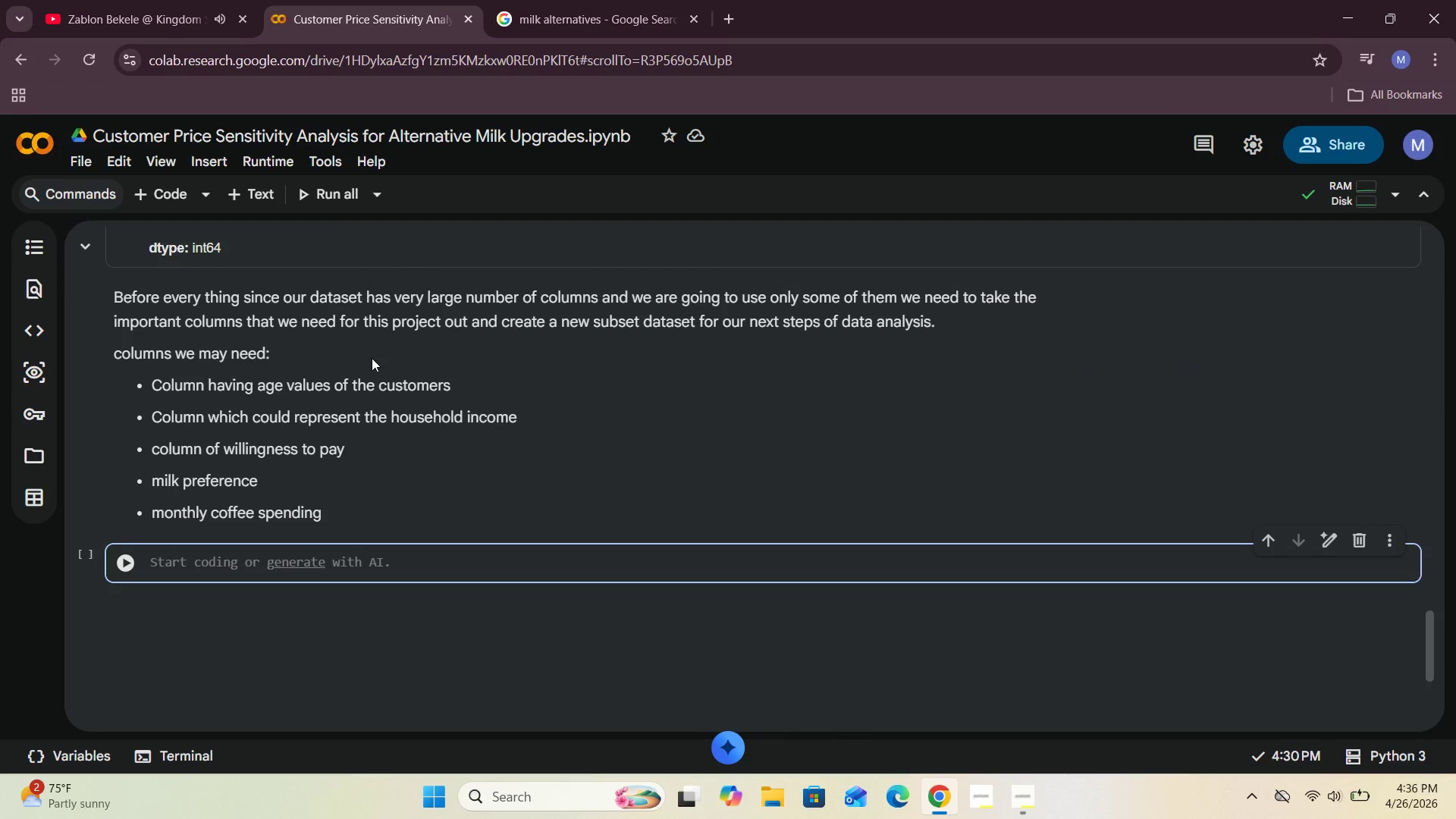 
wait(6.55)
 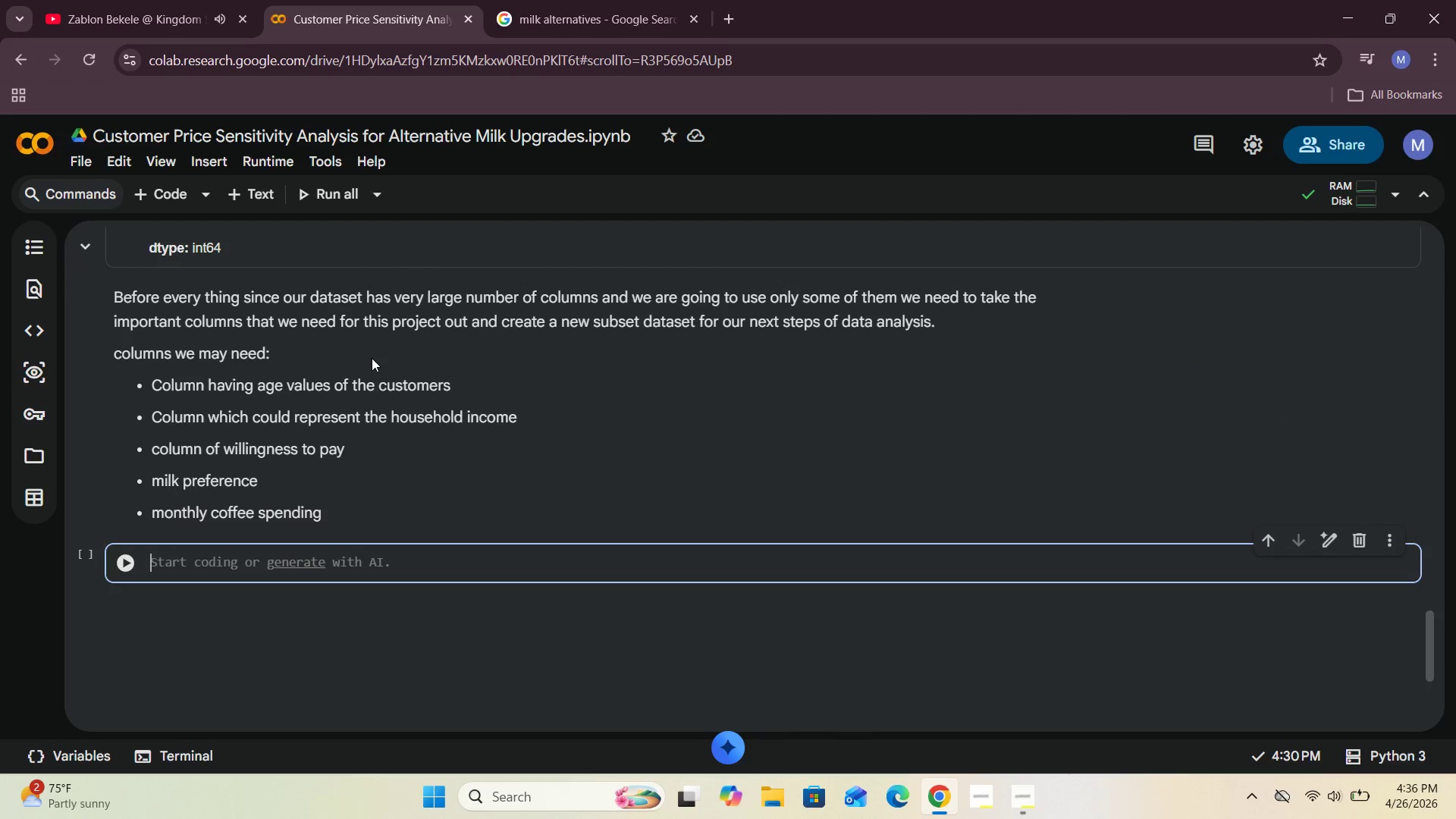 
left_click([198, 557])
 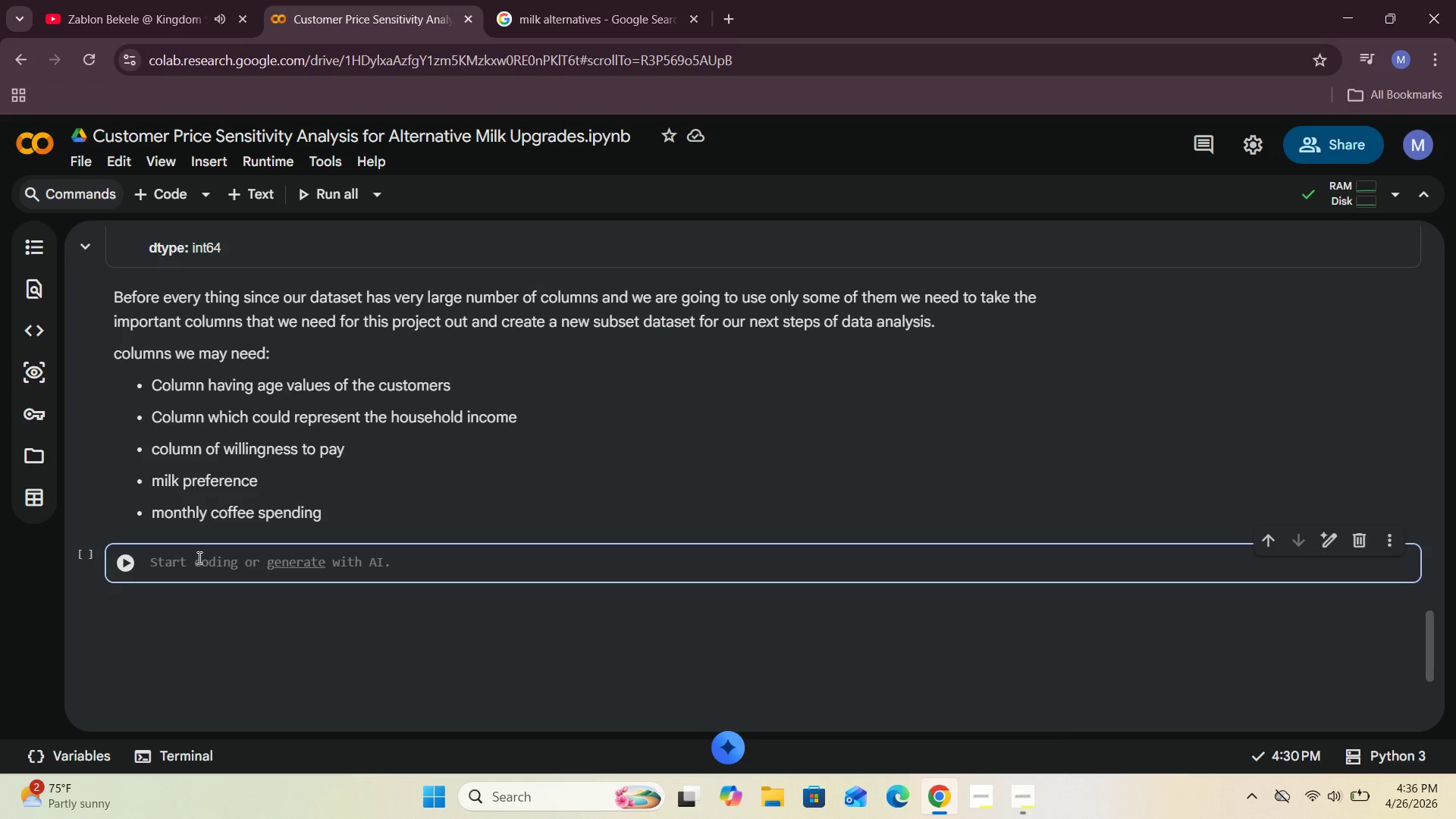 
type(Percolate.columns.tolist()
 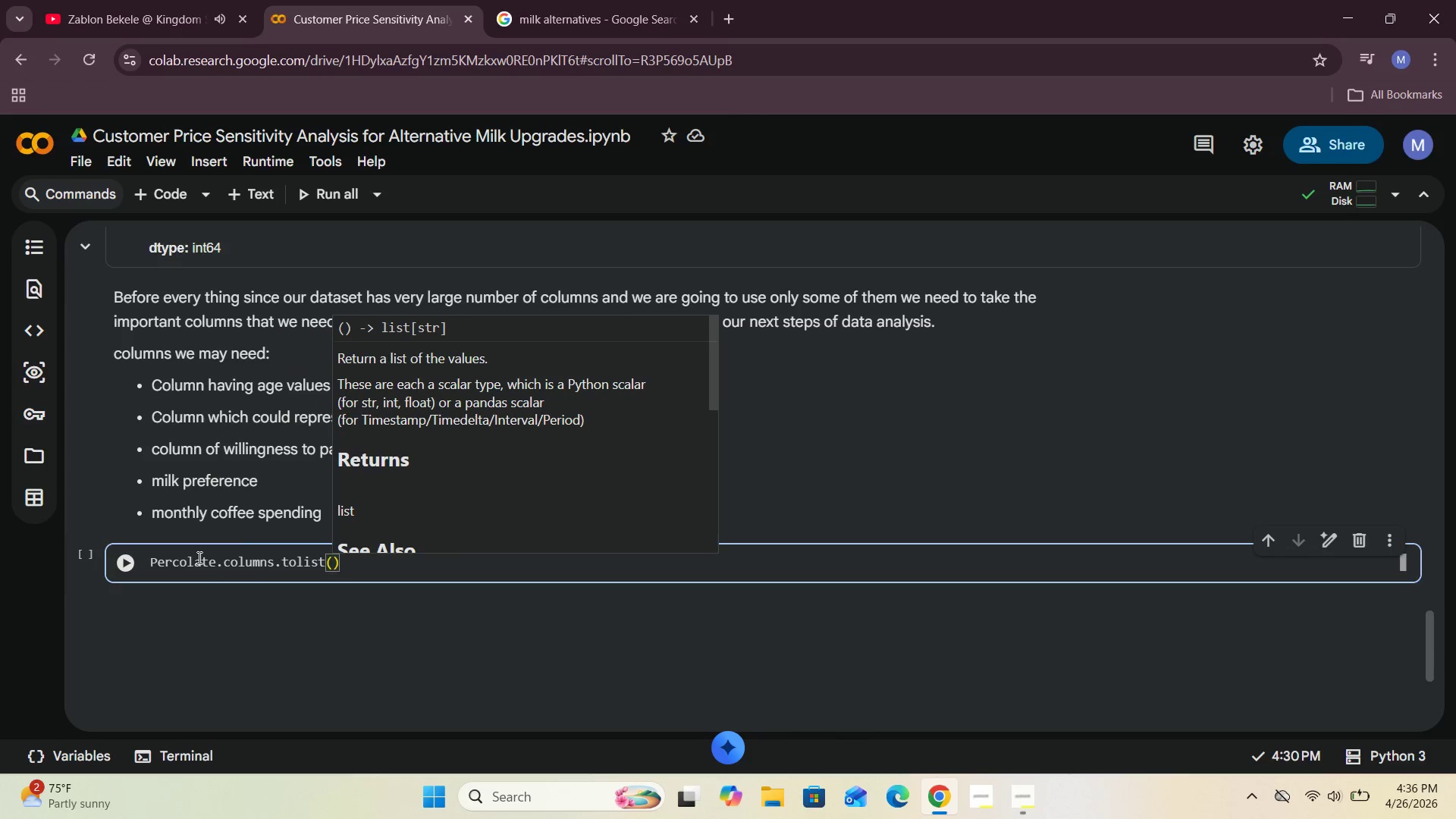 
left_click([118, 557])
 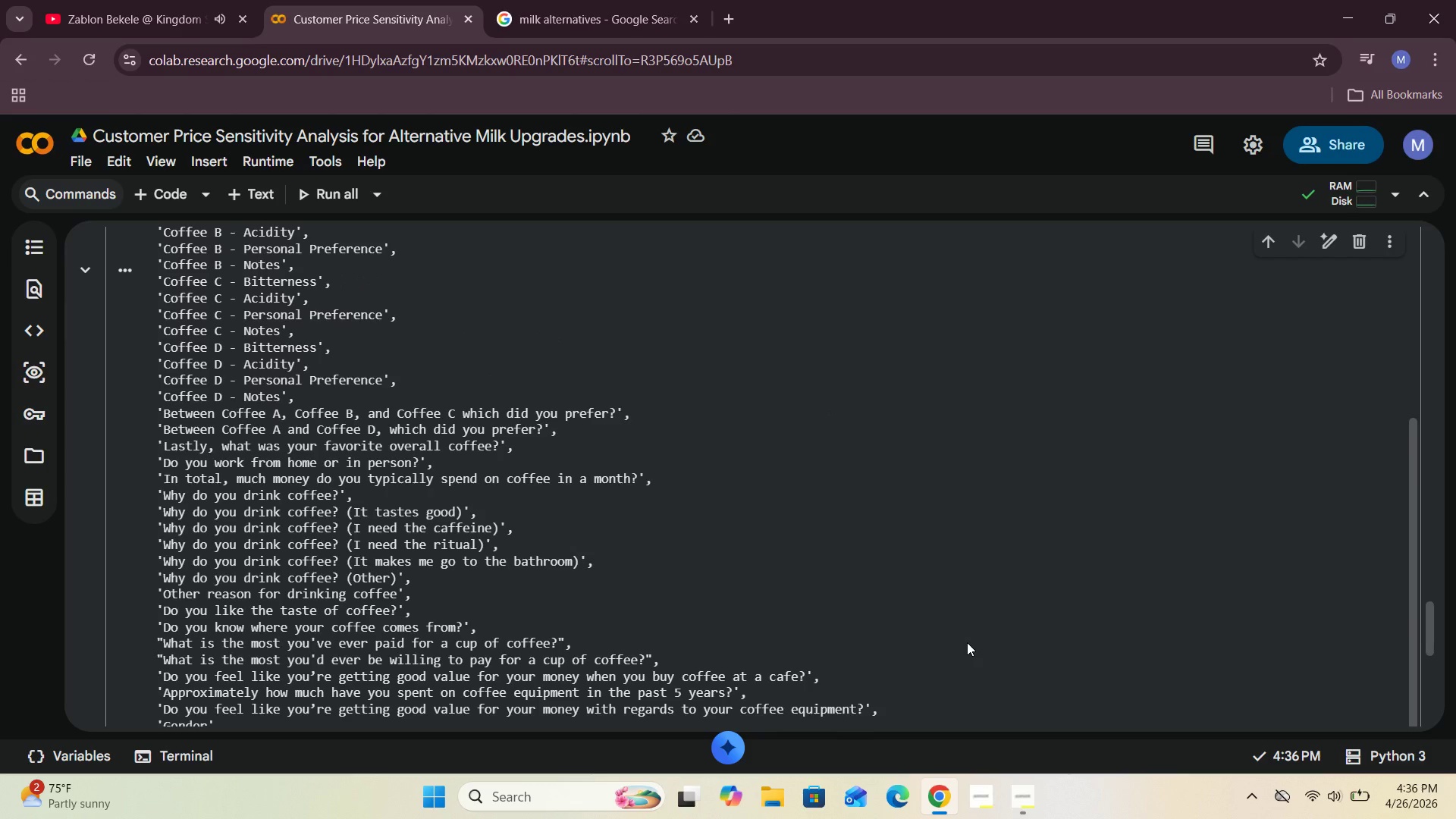 
wait(26.84)
 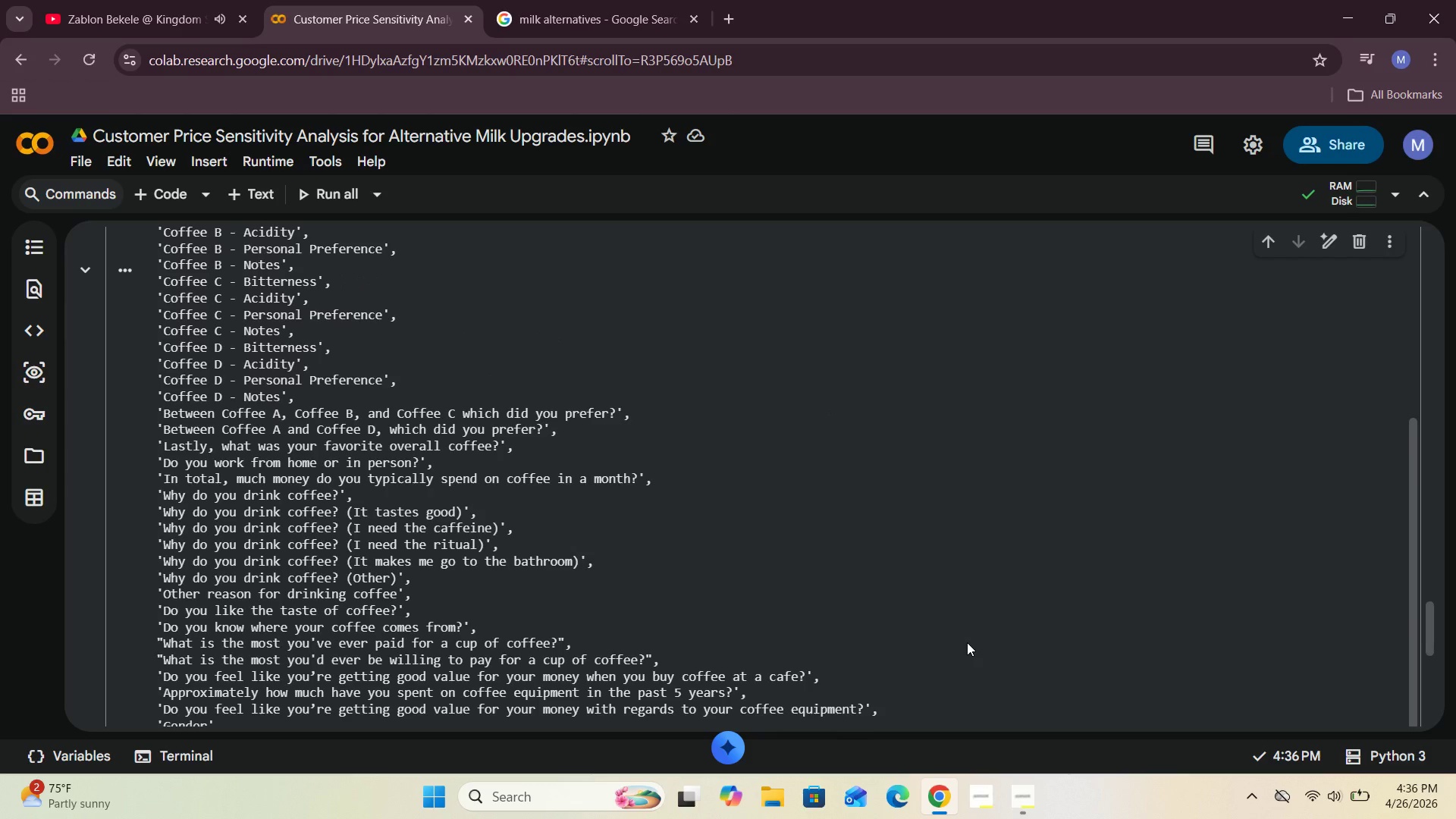 
left_click([996, 694])